 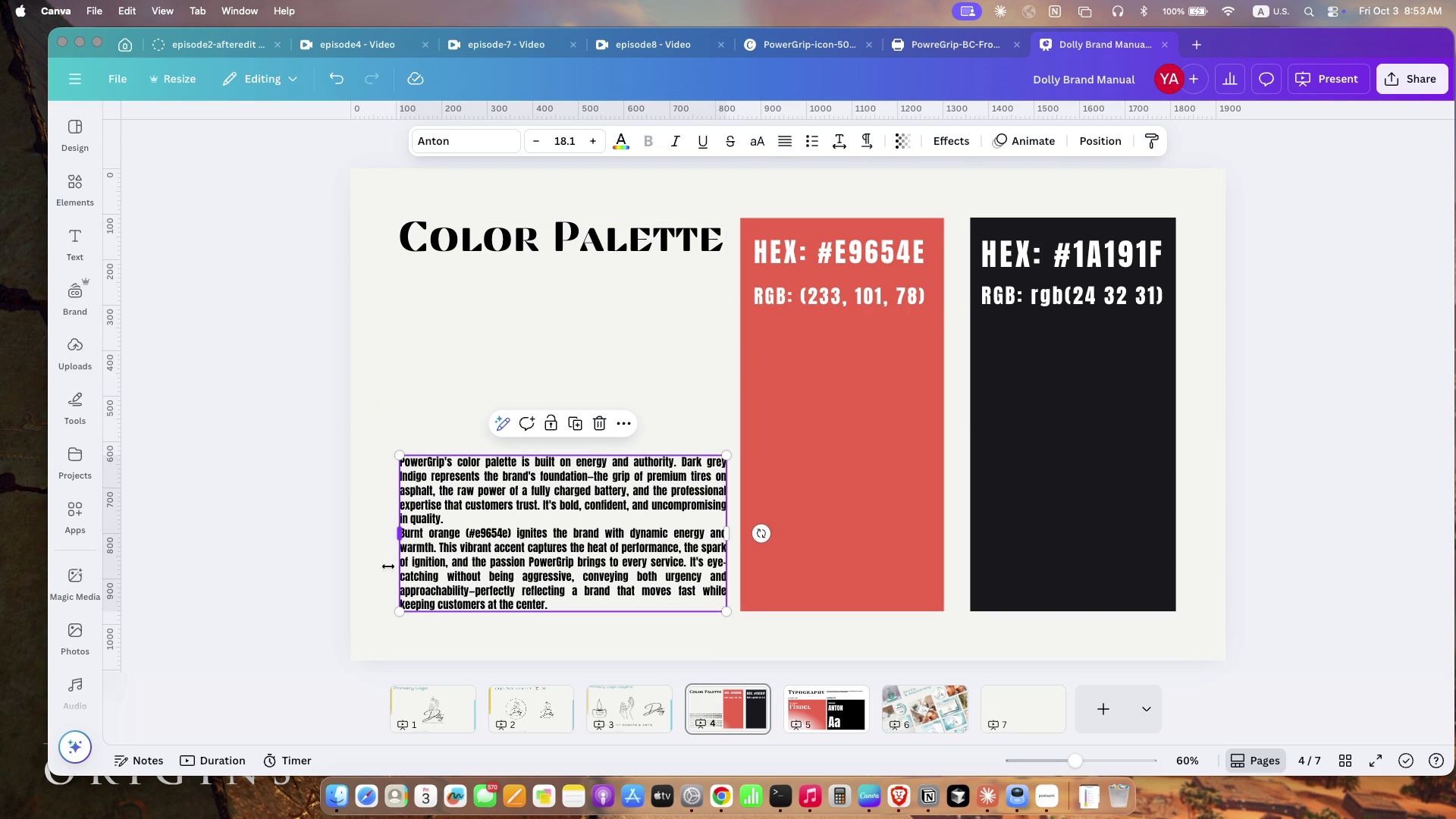 
left_click([367, 571])
 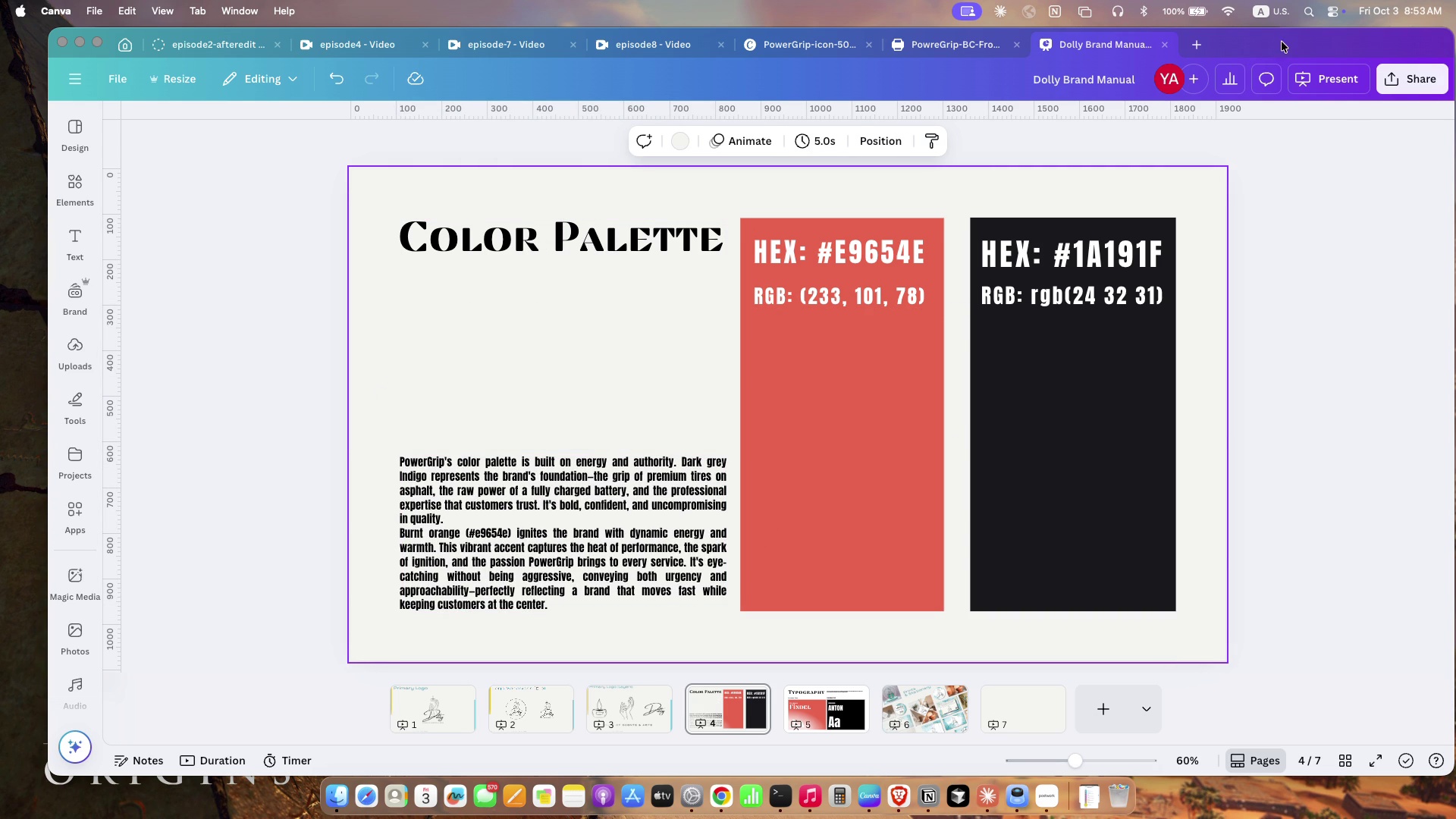 
wait(5.37)
 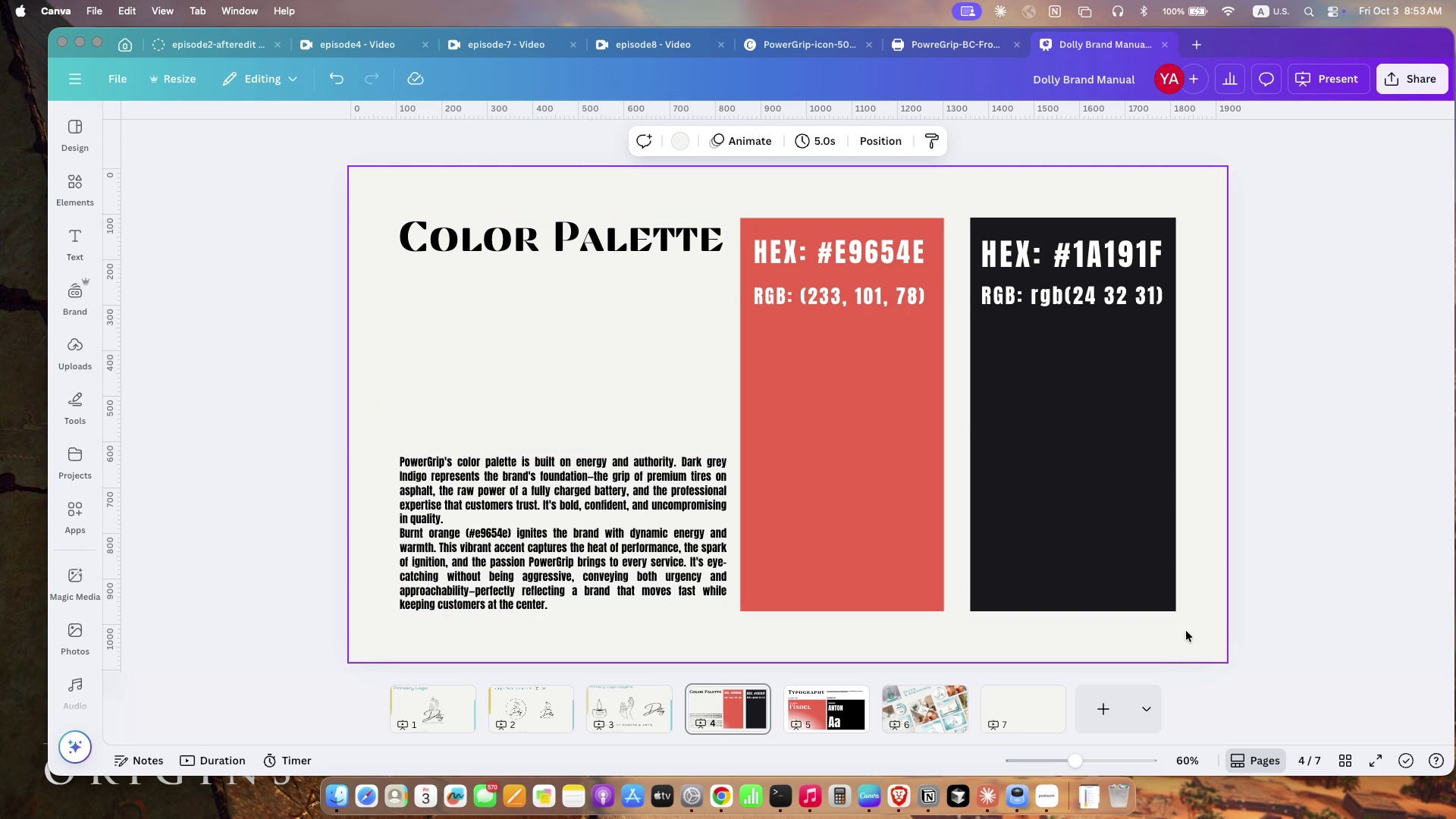 
left_click([1083, 192])
 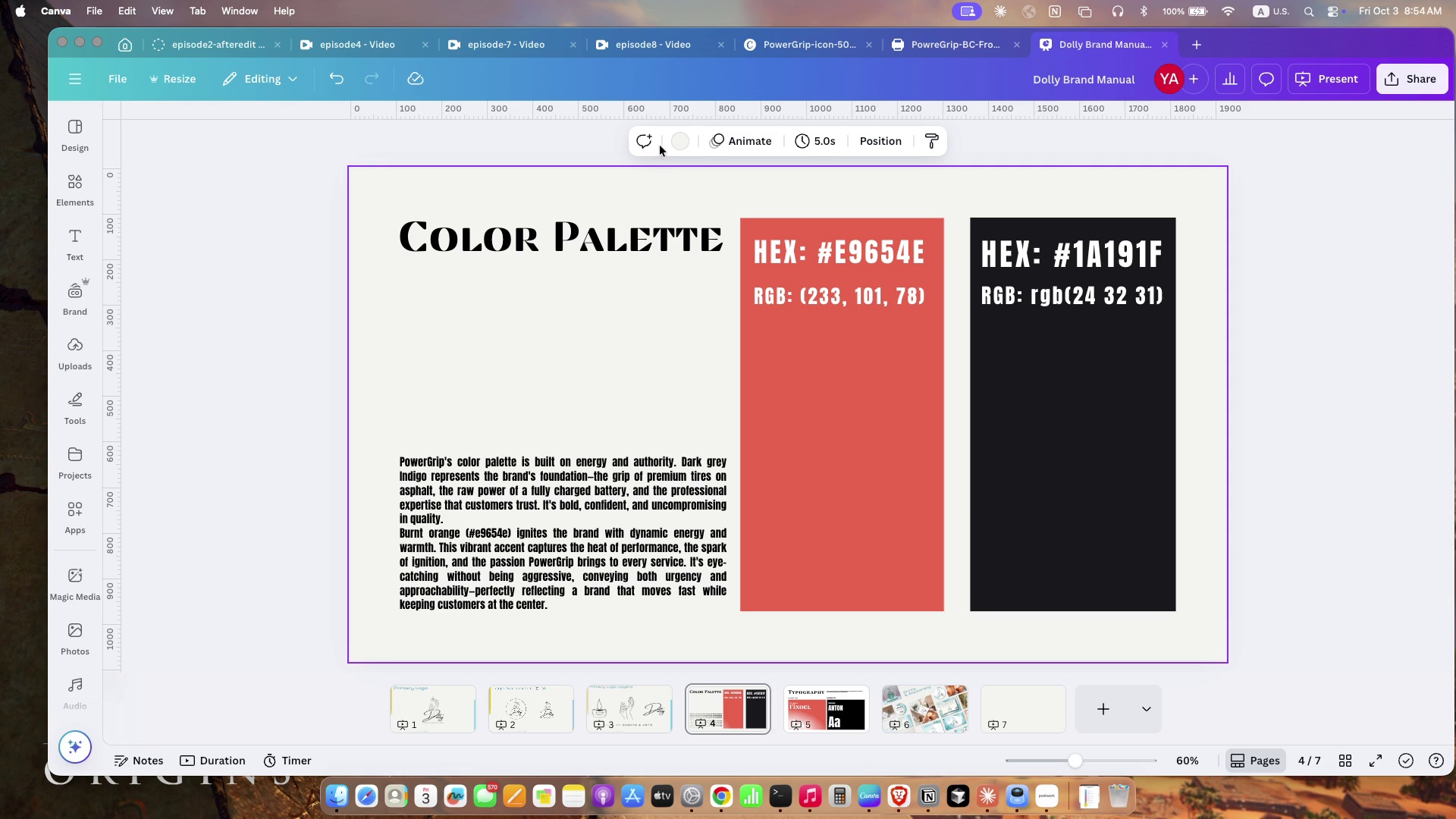 
left_click([676, 140])
 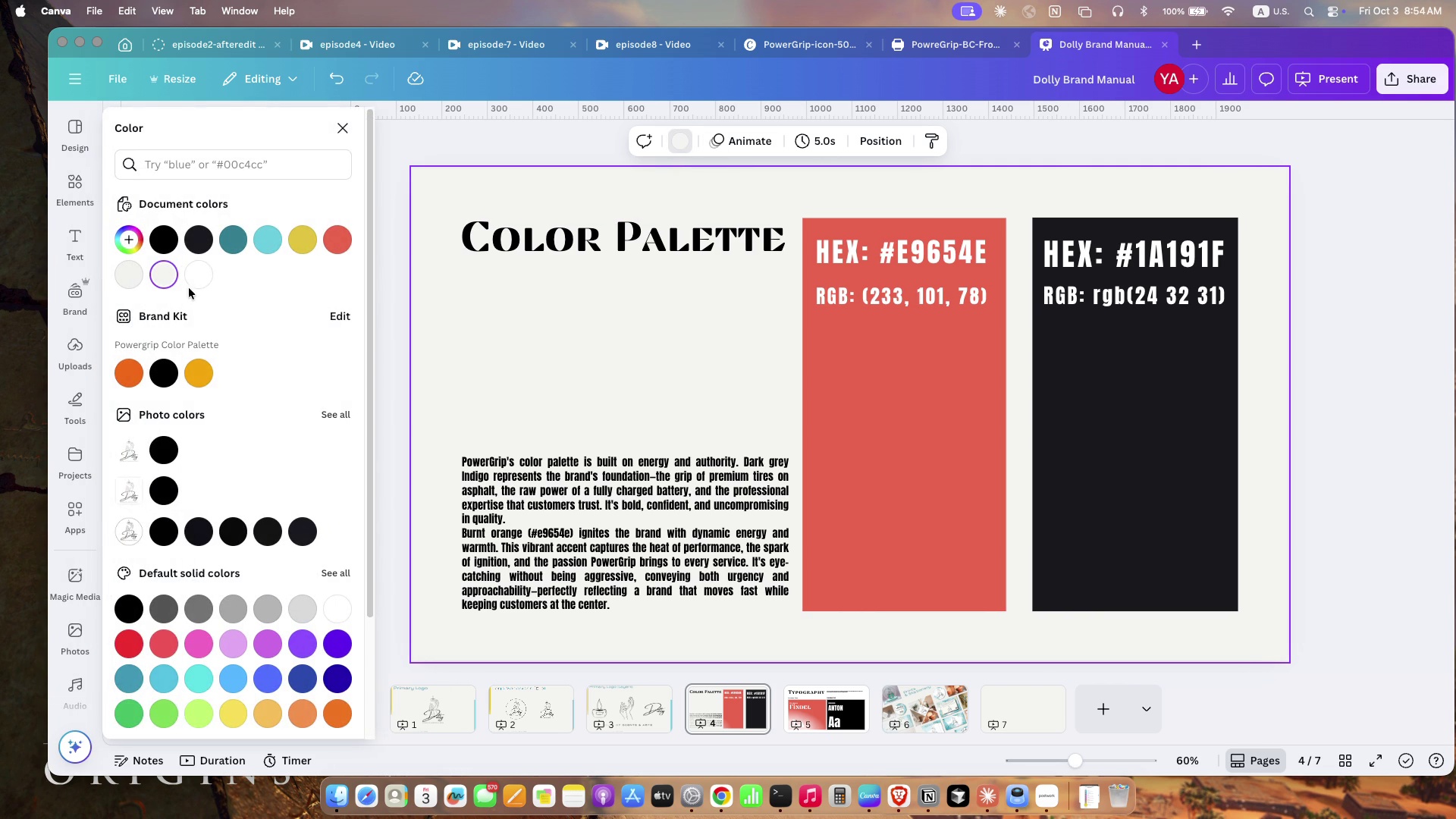 
left_click([198, 282])
 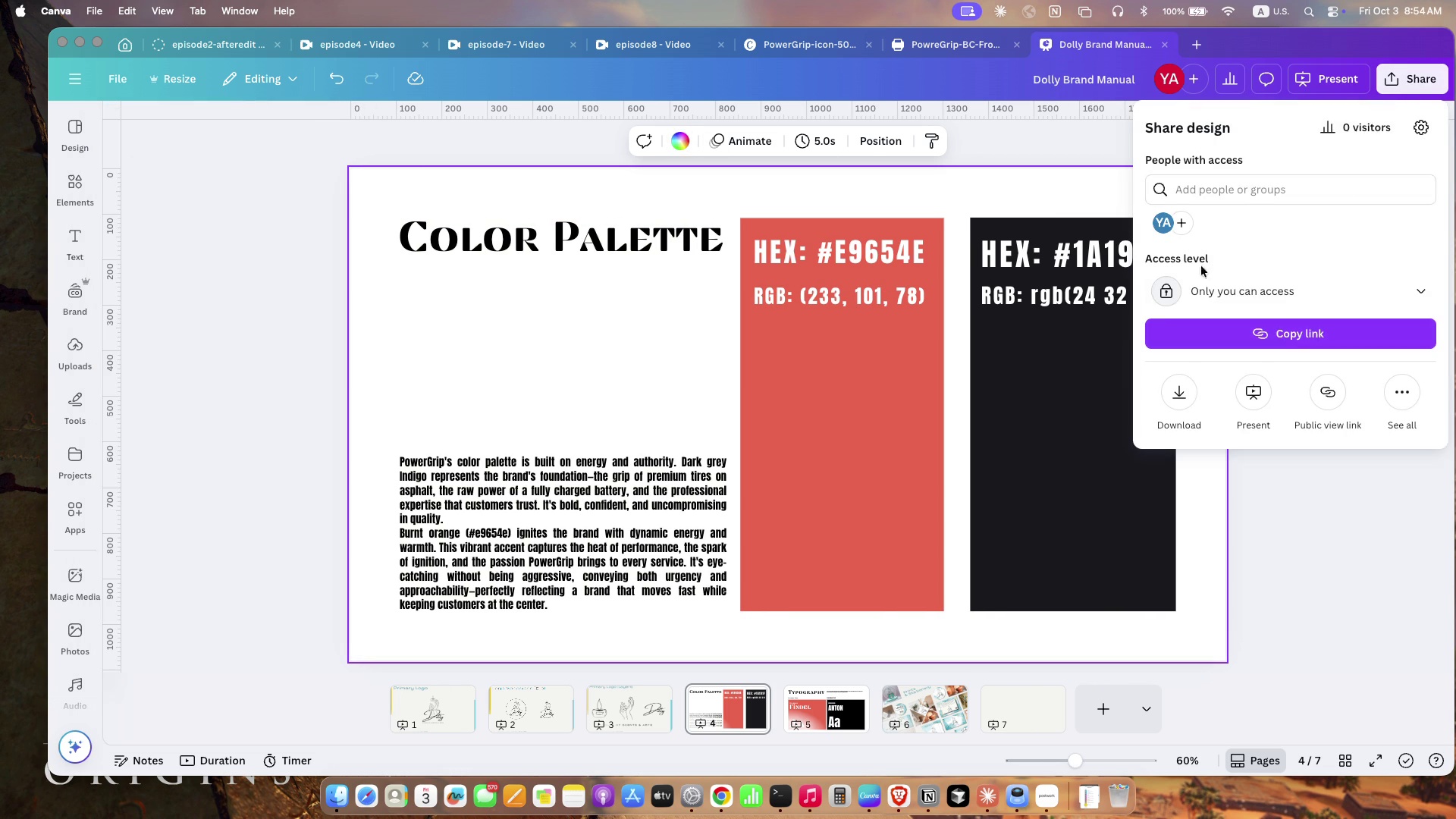 
left_click([1176, 405])
 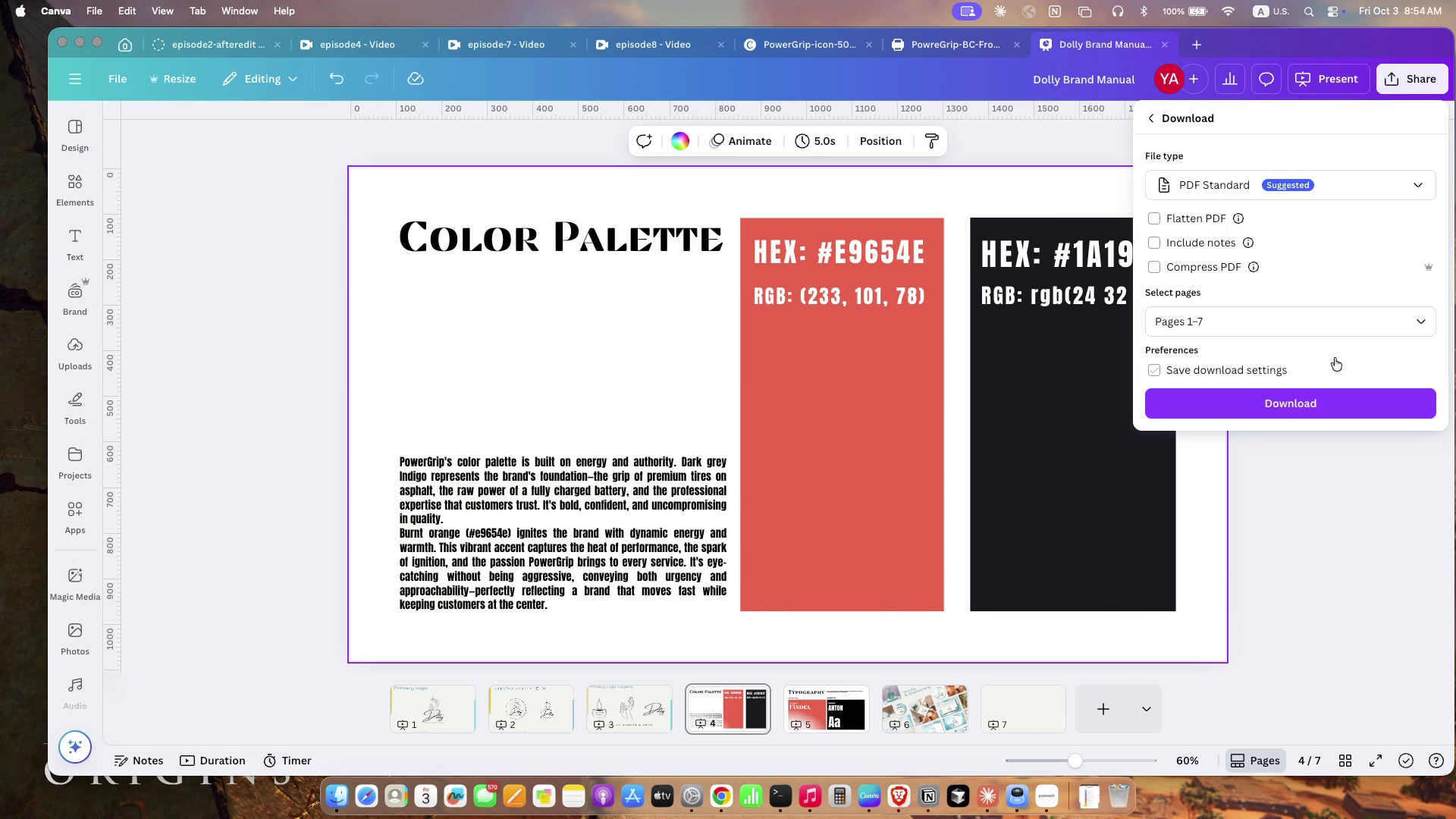 
left_click([1328, 328])
 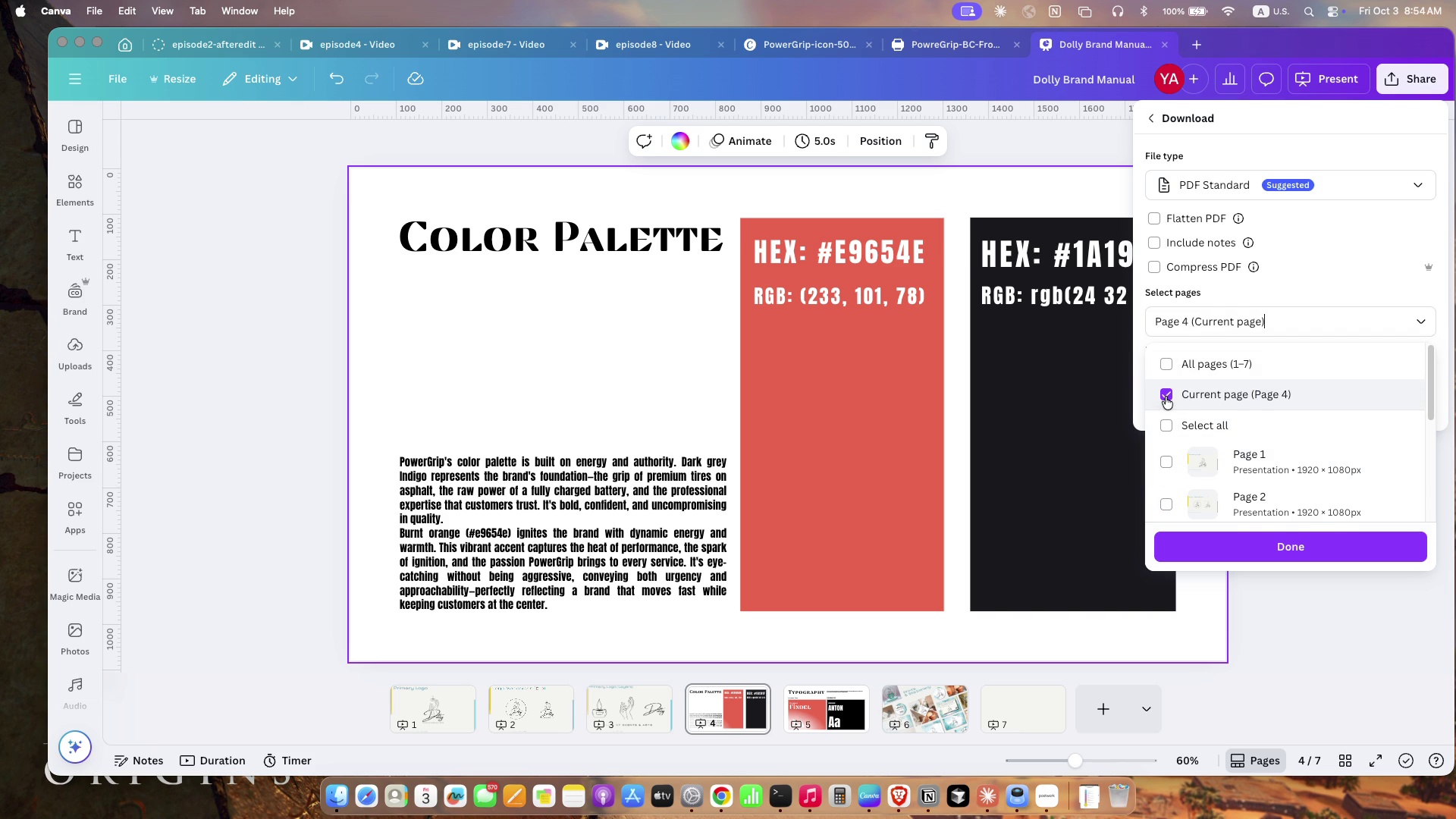 
wait(5.9)
 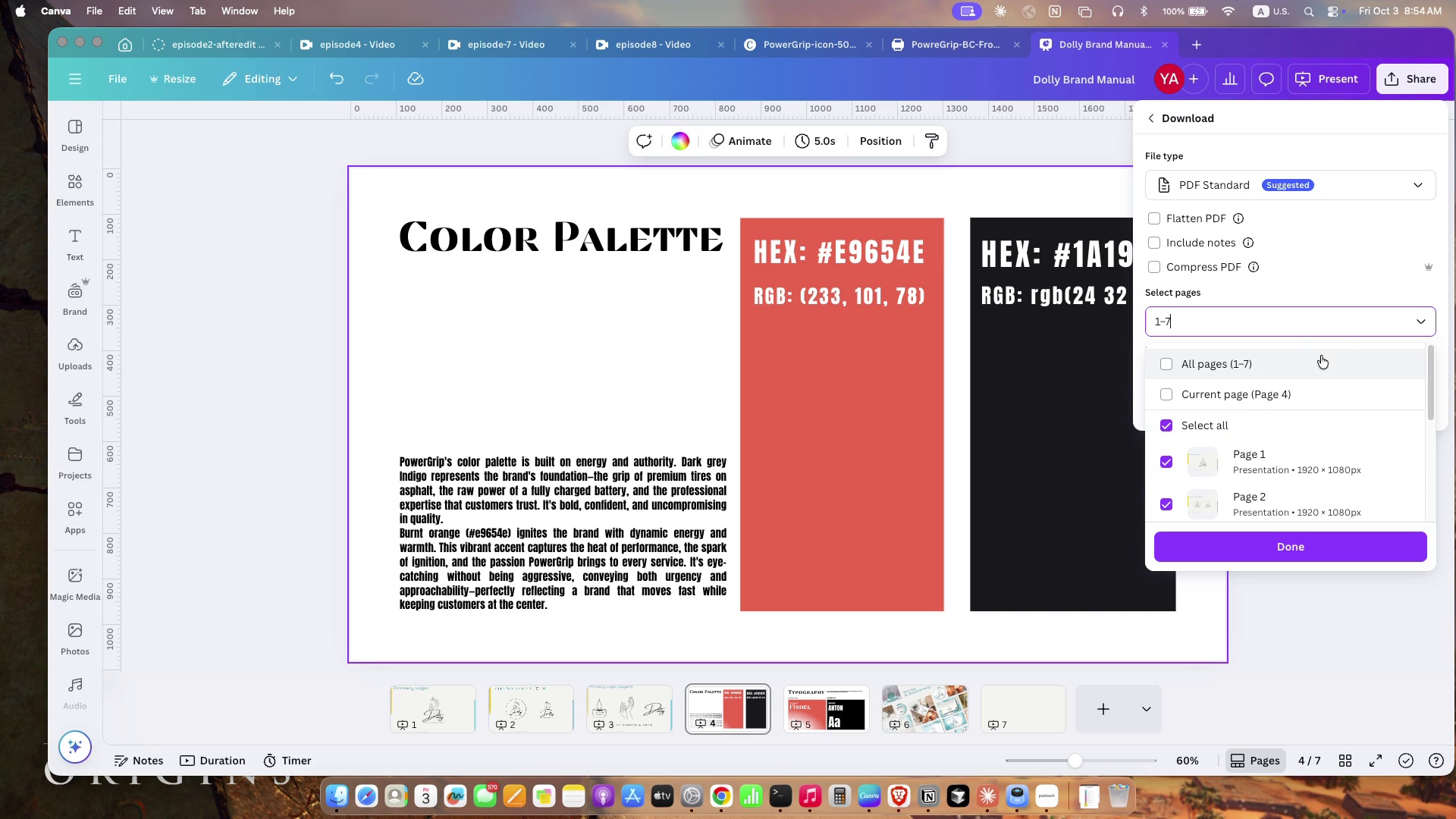 
left_click([1287, 555])
 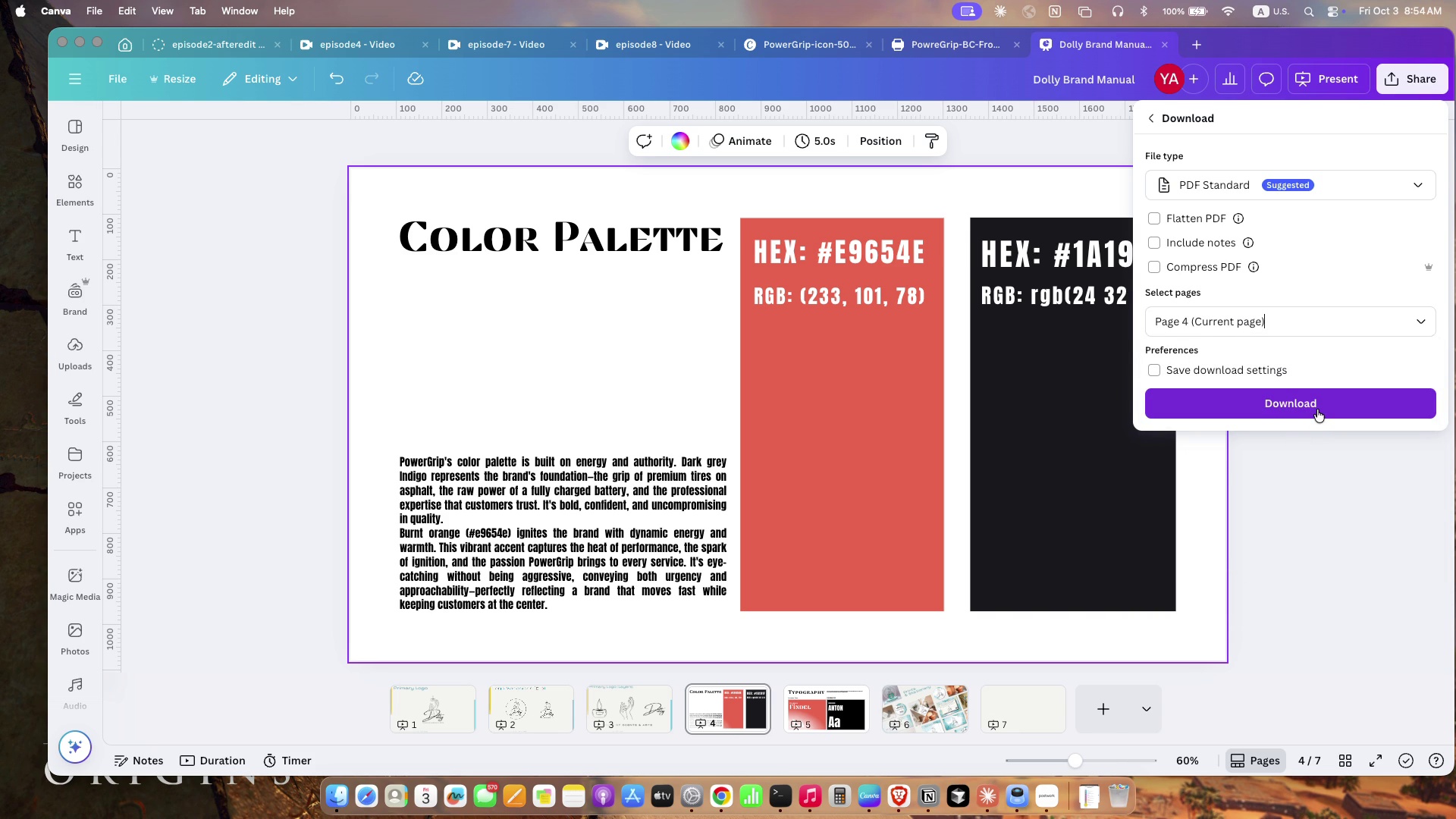 
left_click([1317, 409])
 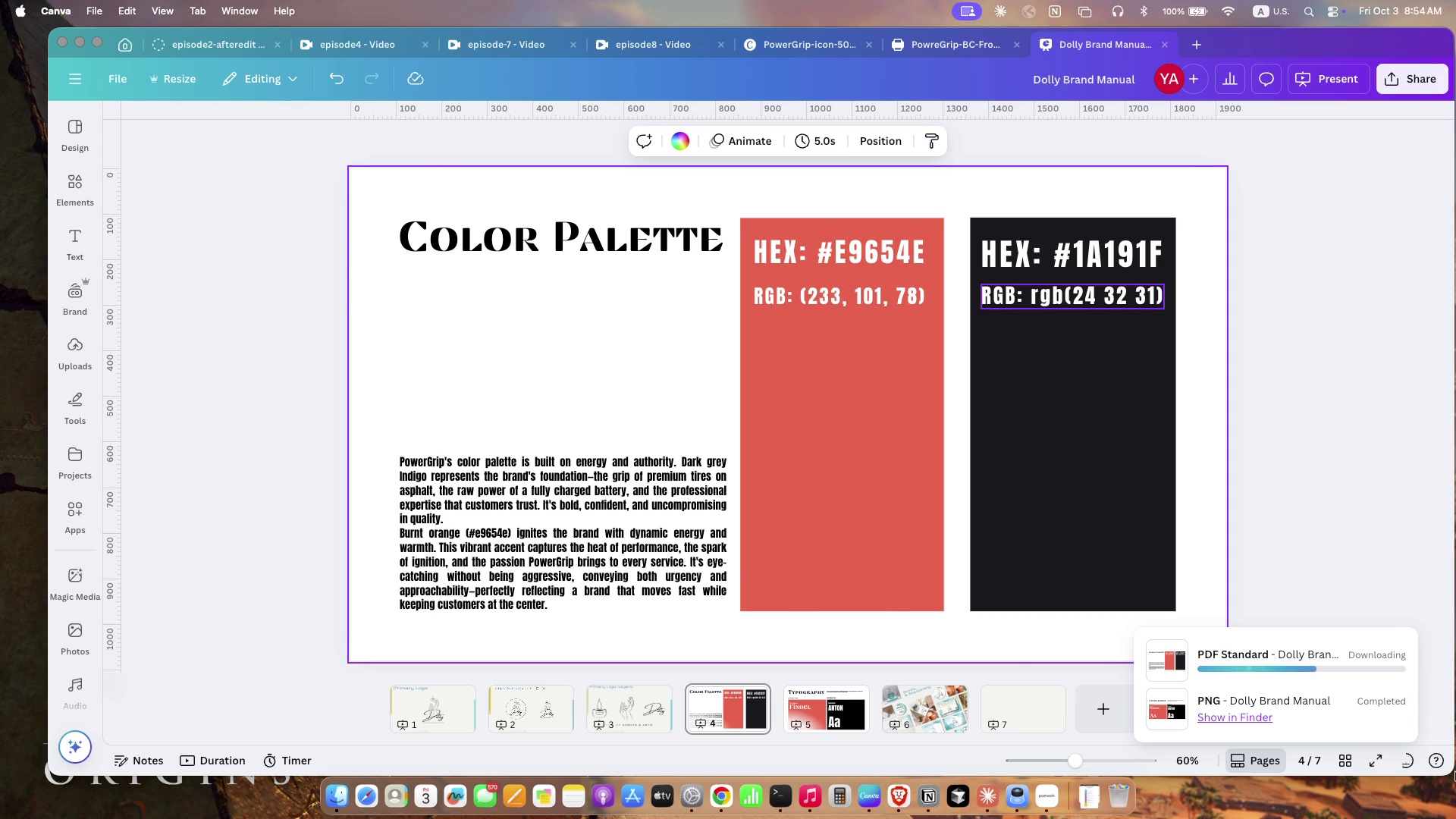 
wait(7.12)
 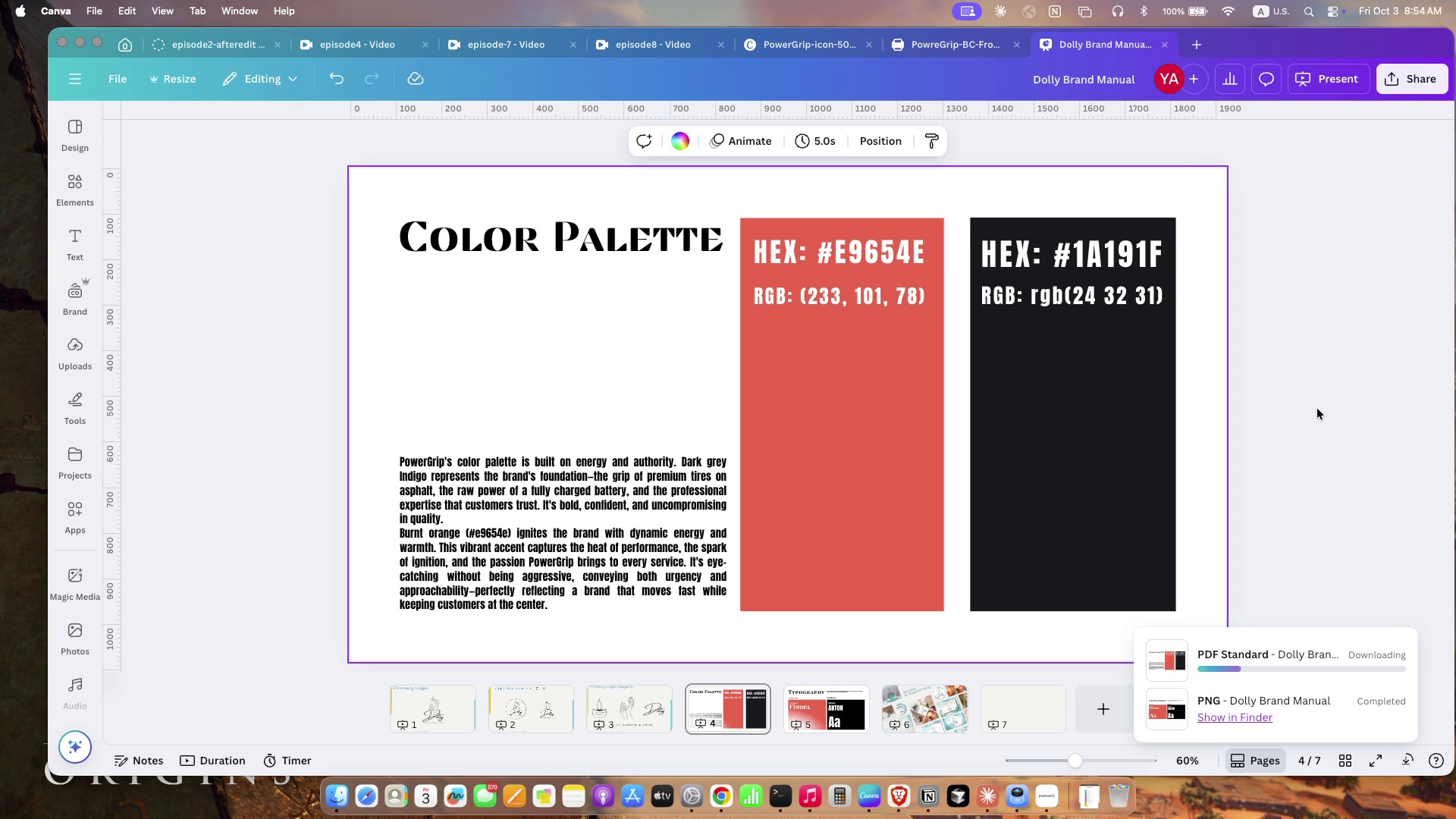 
left_click([977, 547])
 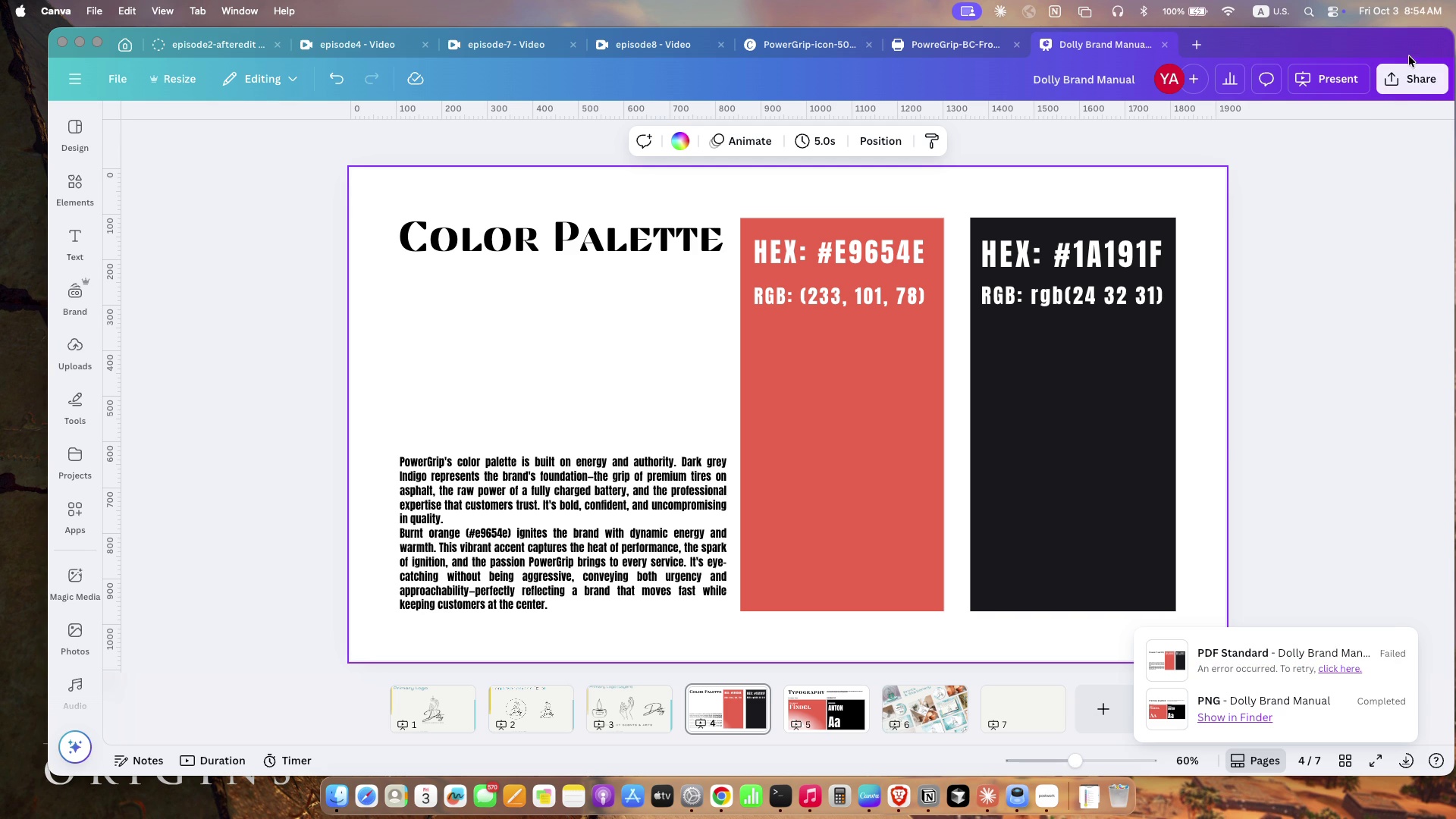 
double_click([1409, 86])
 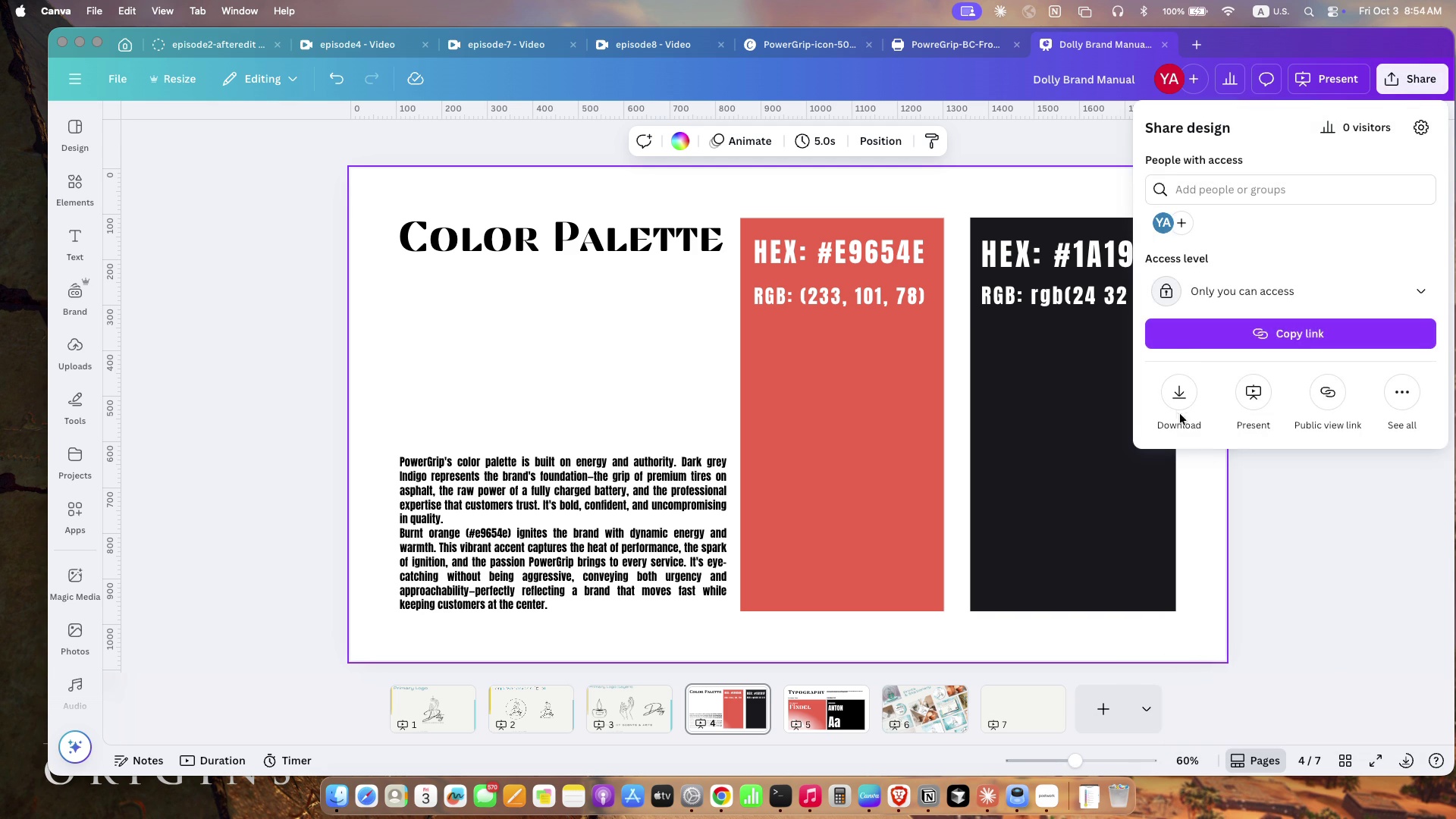 
left_click([1175, 402])
 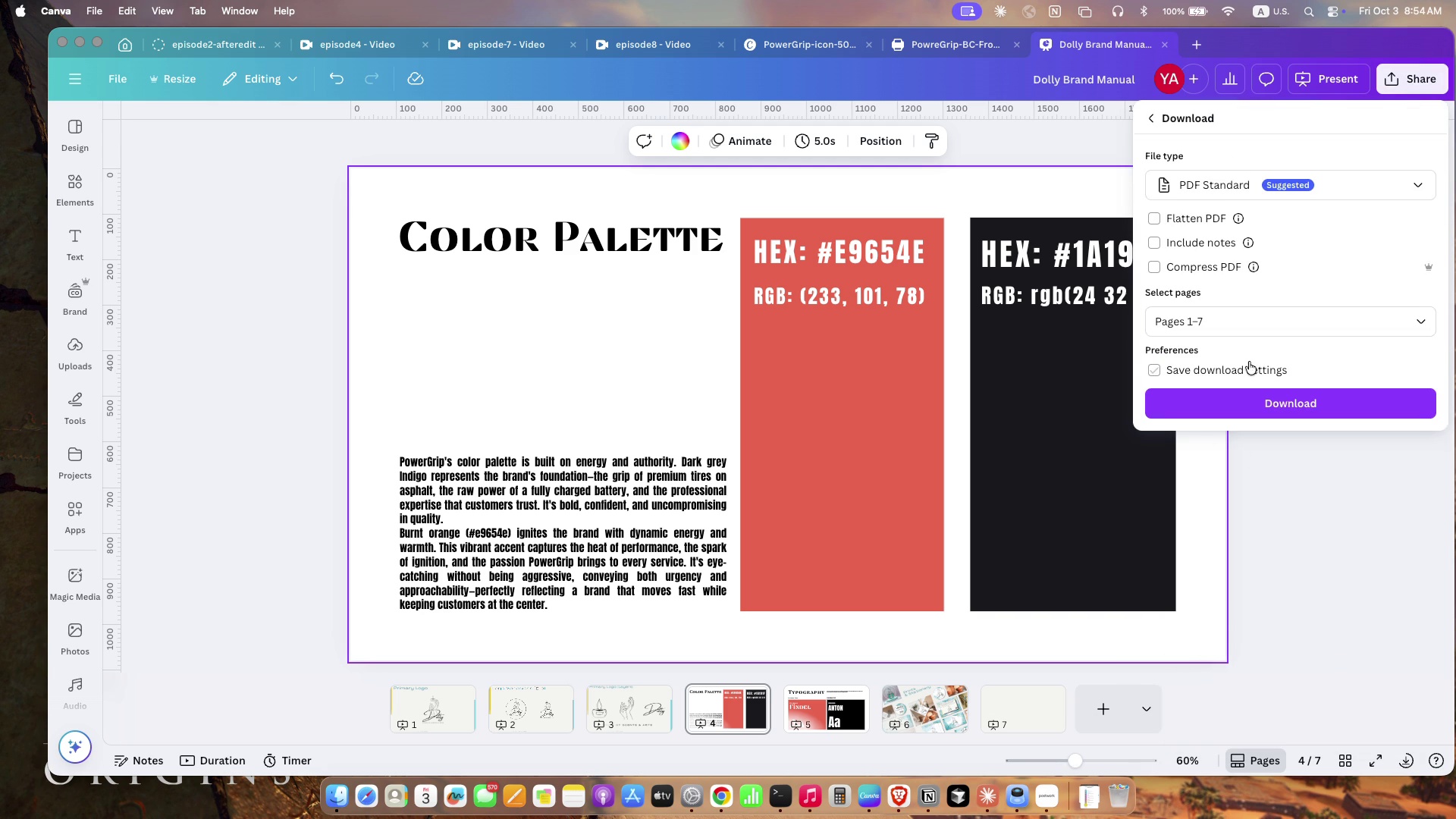 
left_click([1251, 369])
 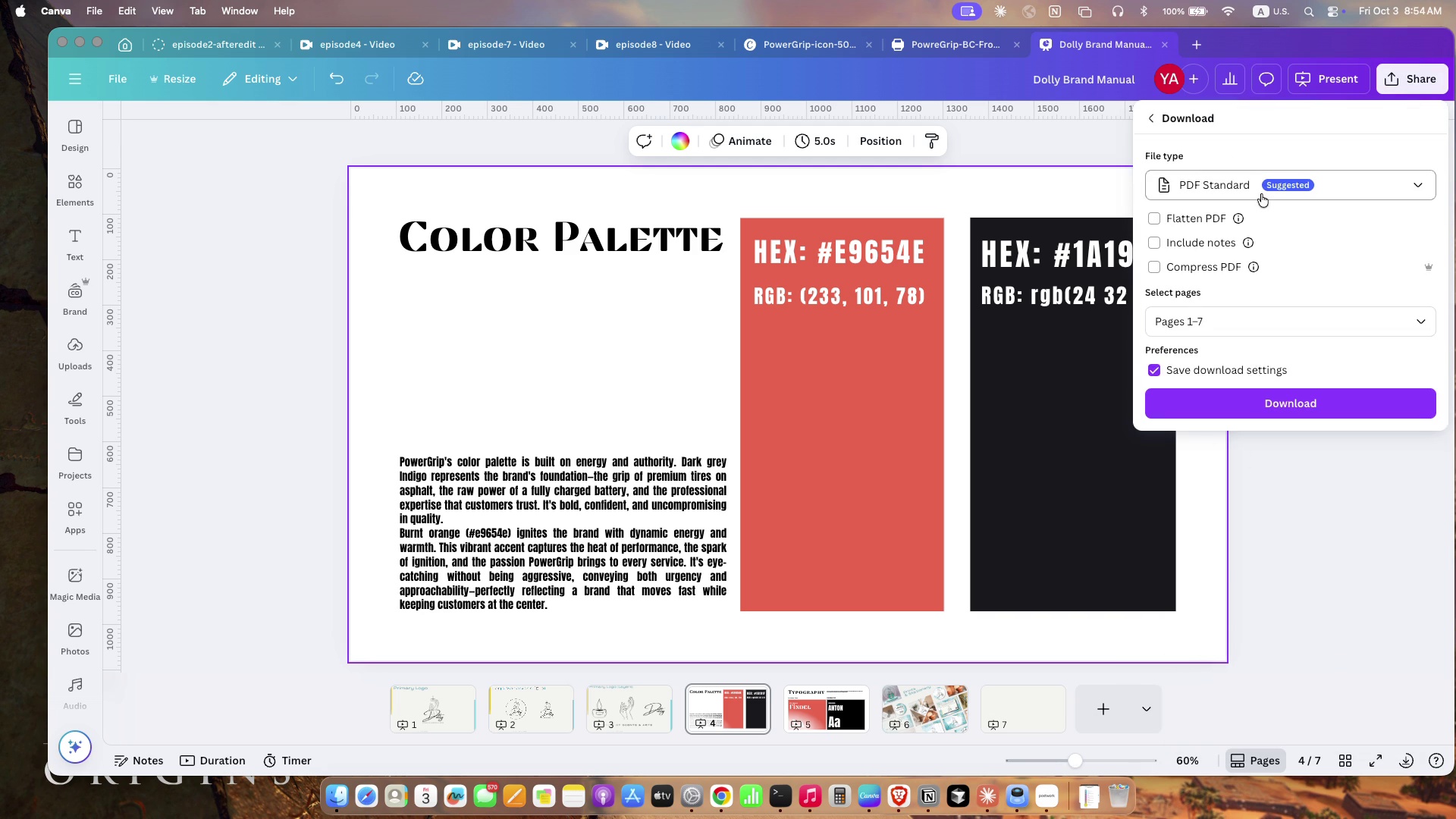 
left_click([1261, 194])
 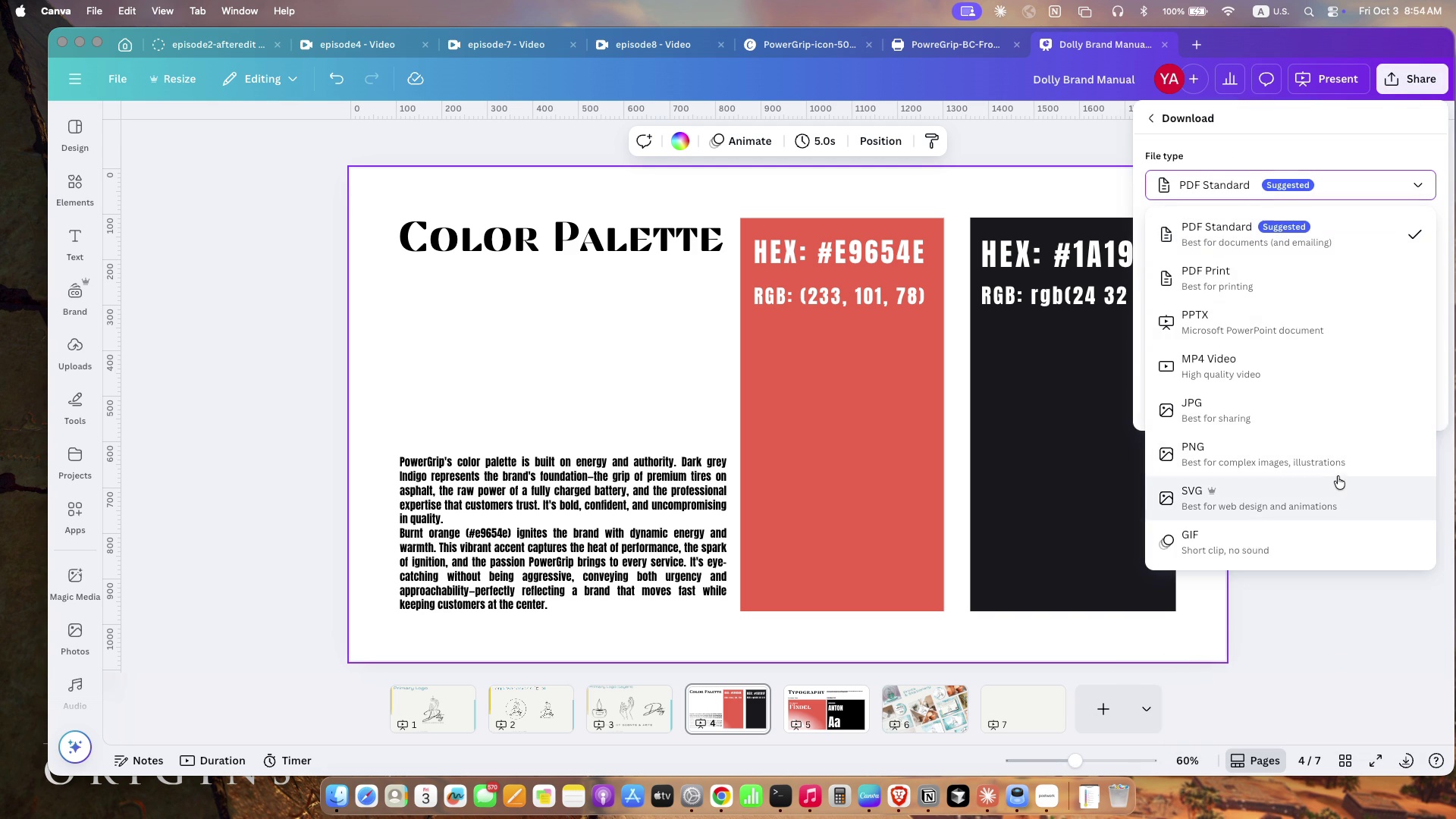 
left_click([1337, 473])
 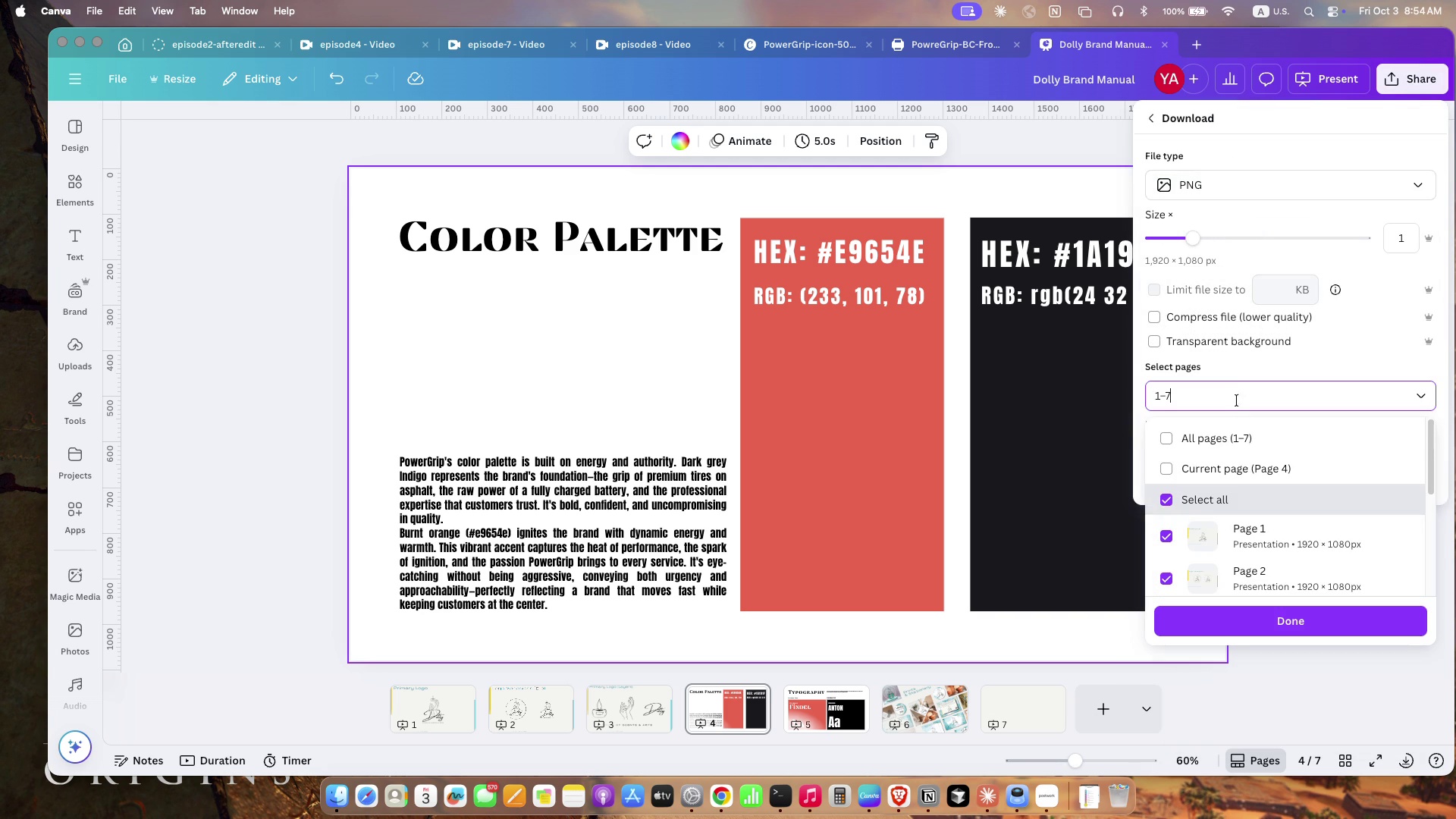 
left_click([1247, 463])
 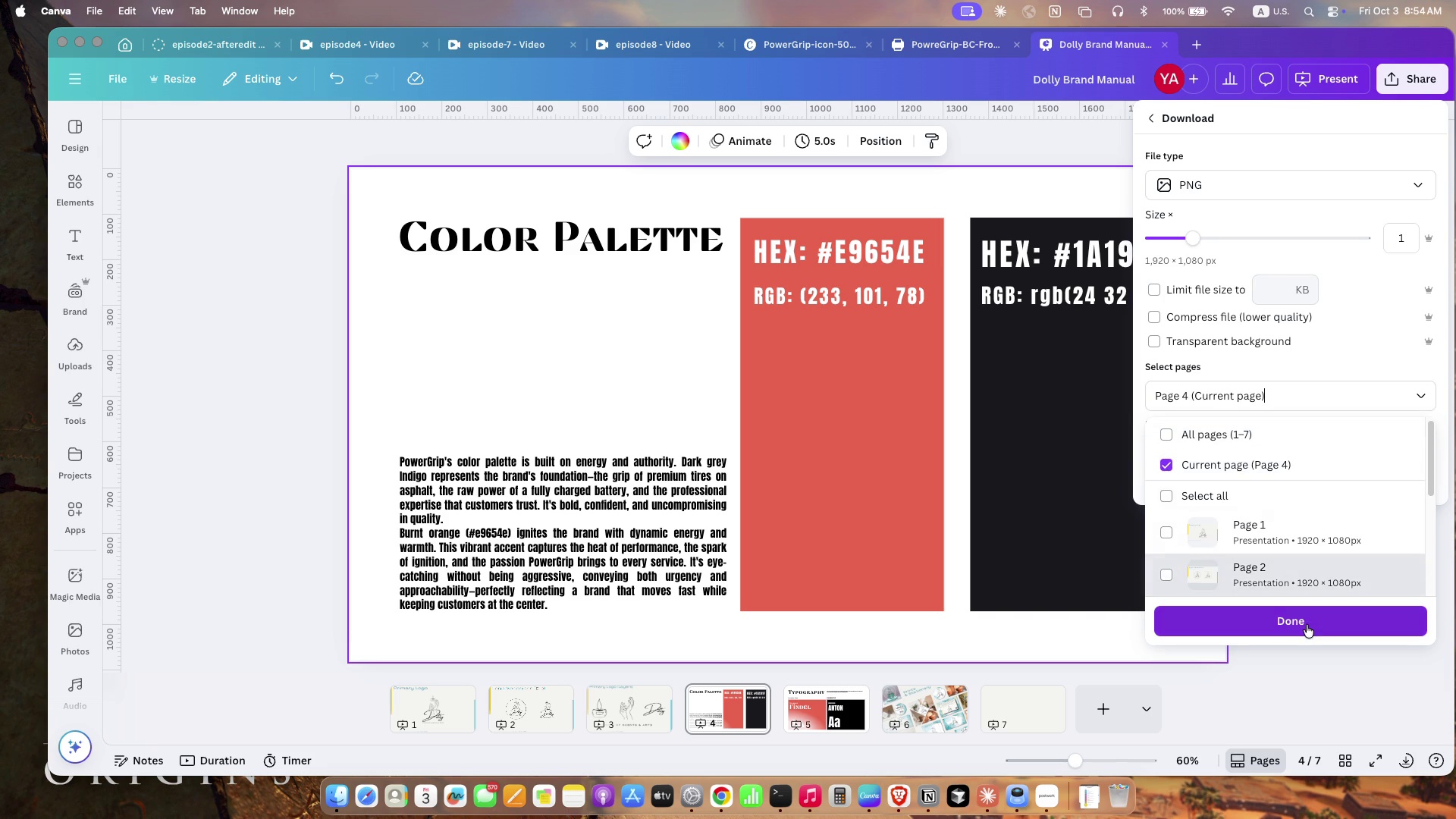 
left_click([1307, 625])
 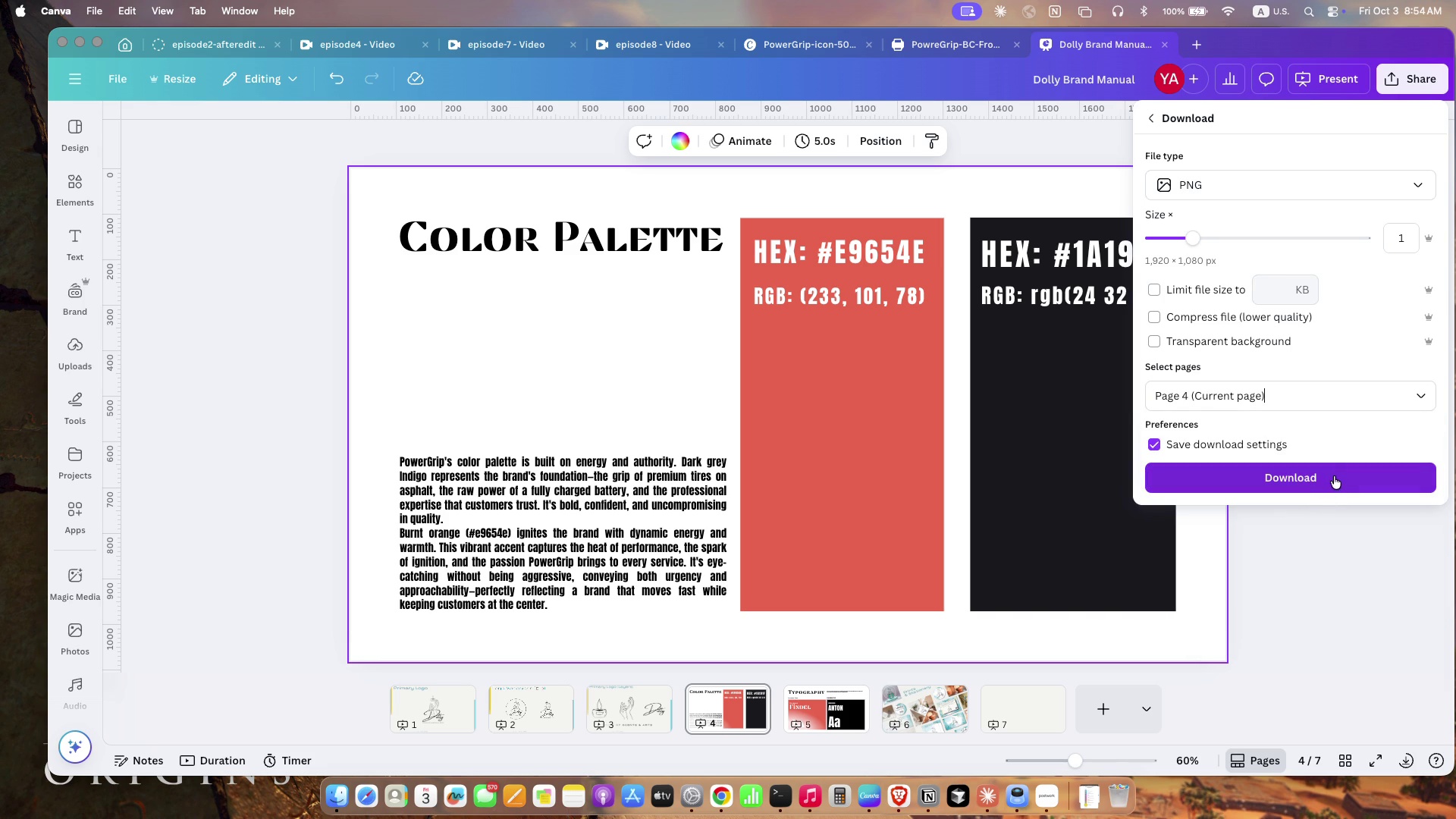 
left_click([1335, 475])